 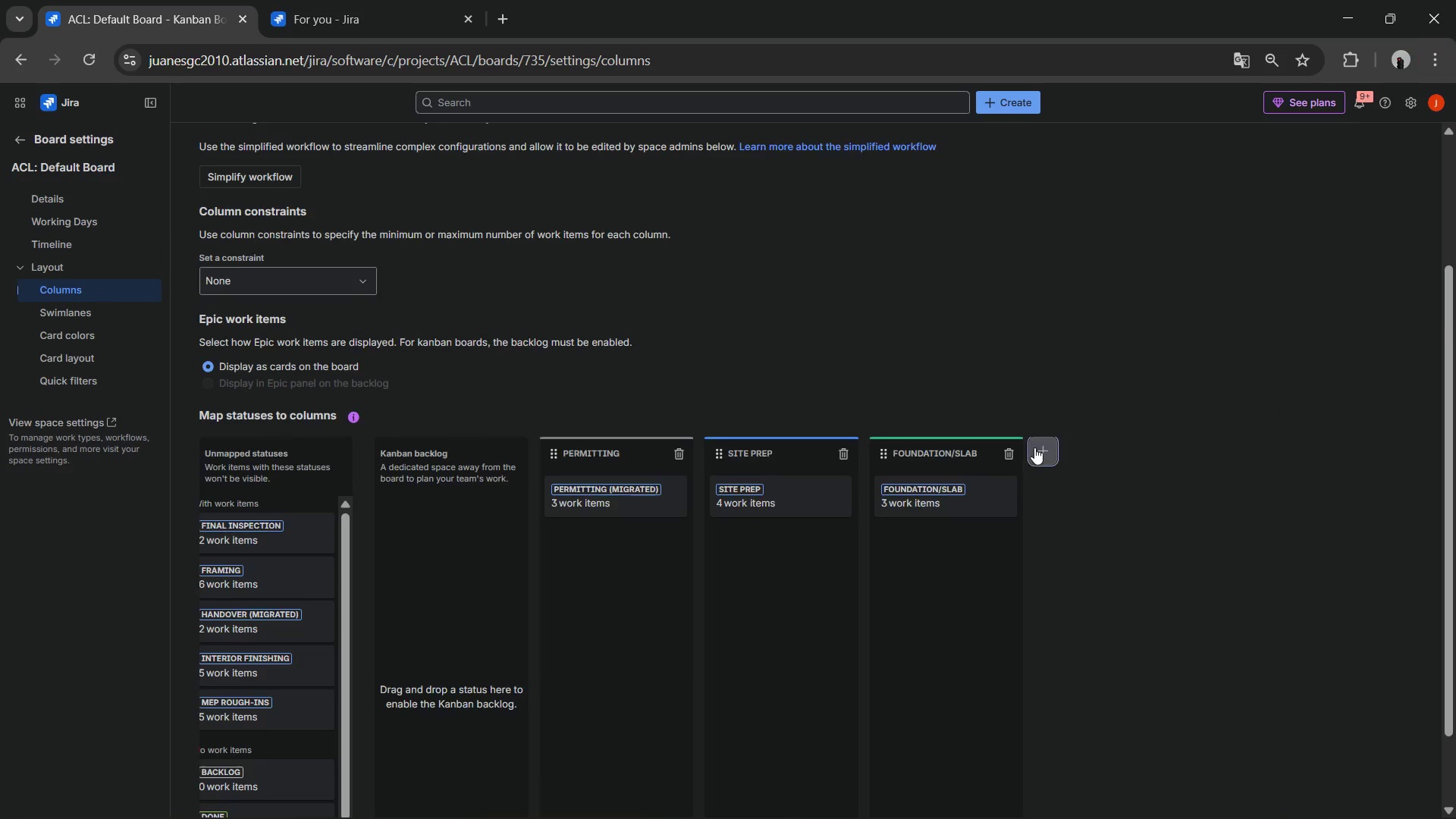 
left_click([1034, 447])
 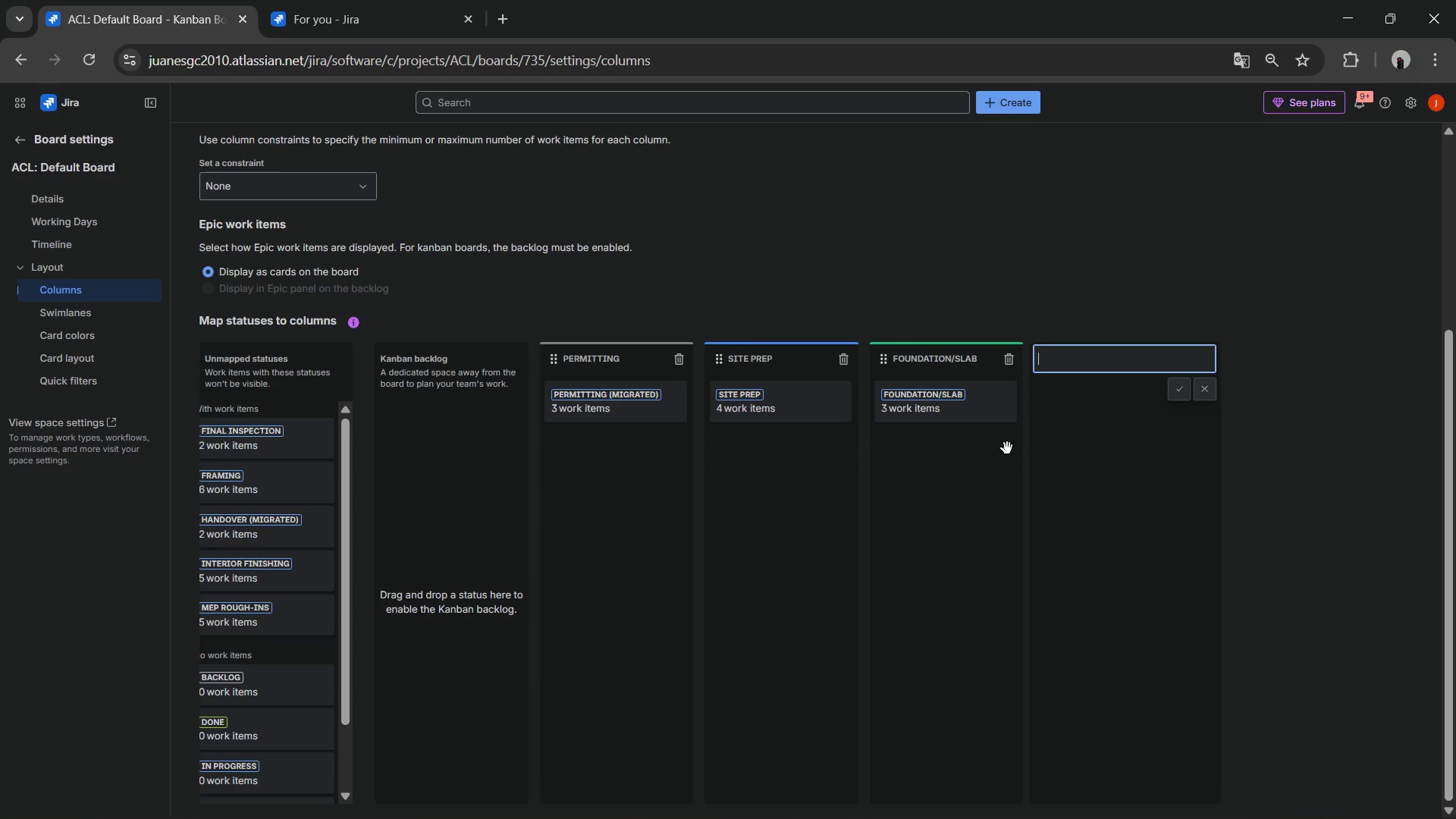 
key(Control+ControlLeft)
 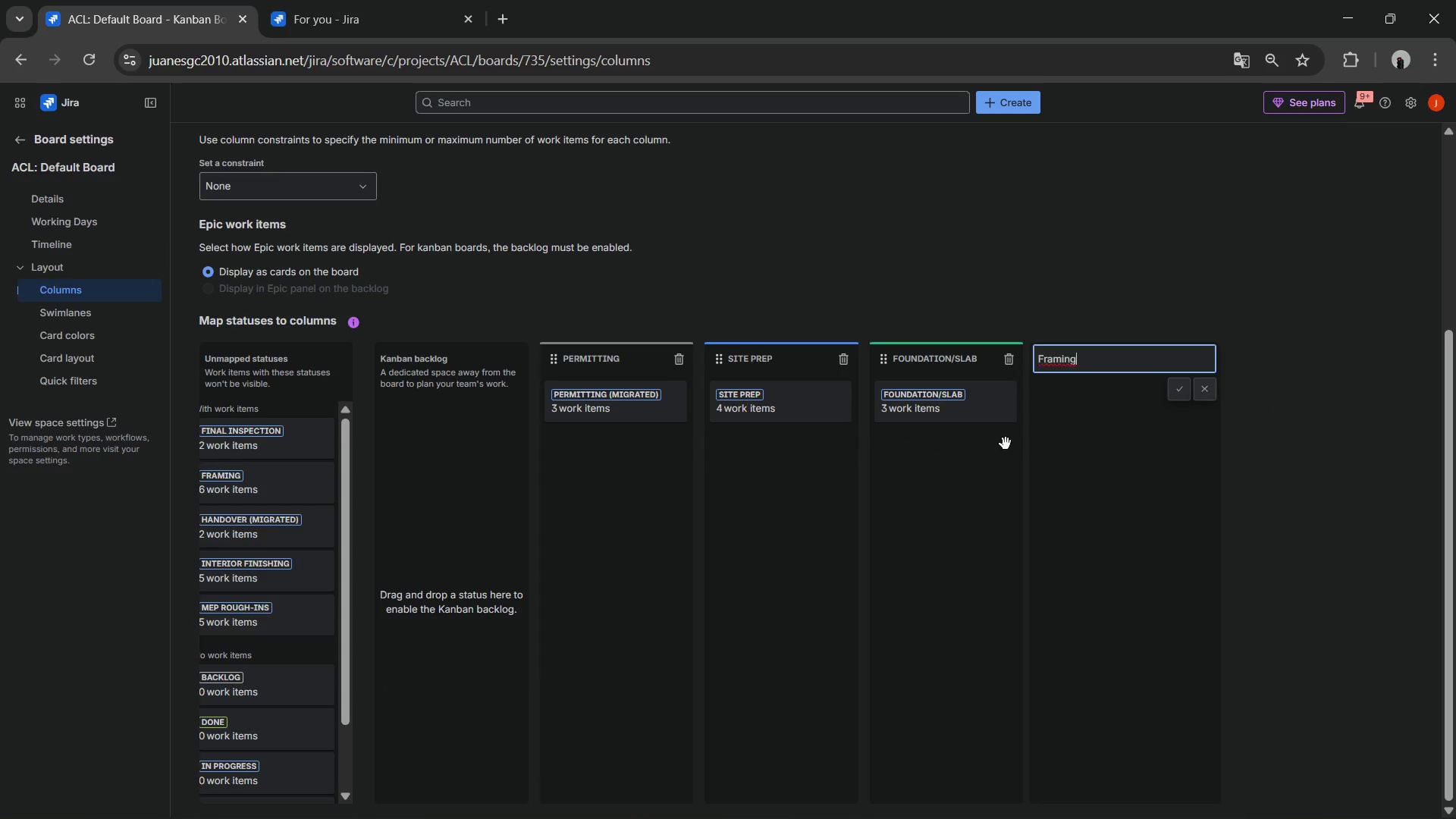 
key(Control+V)
 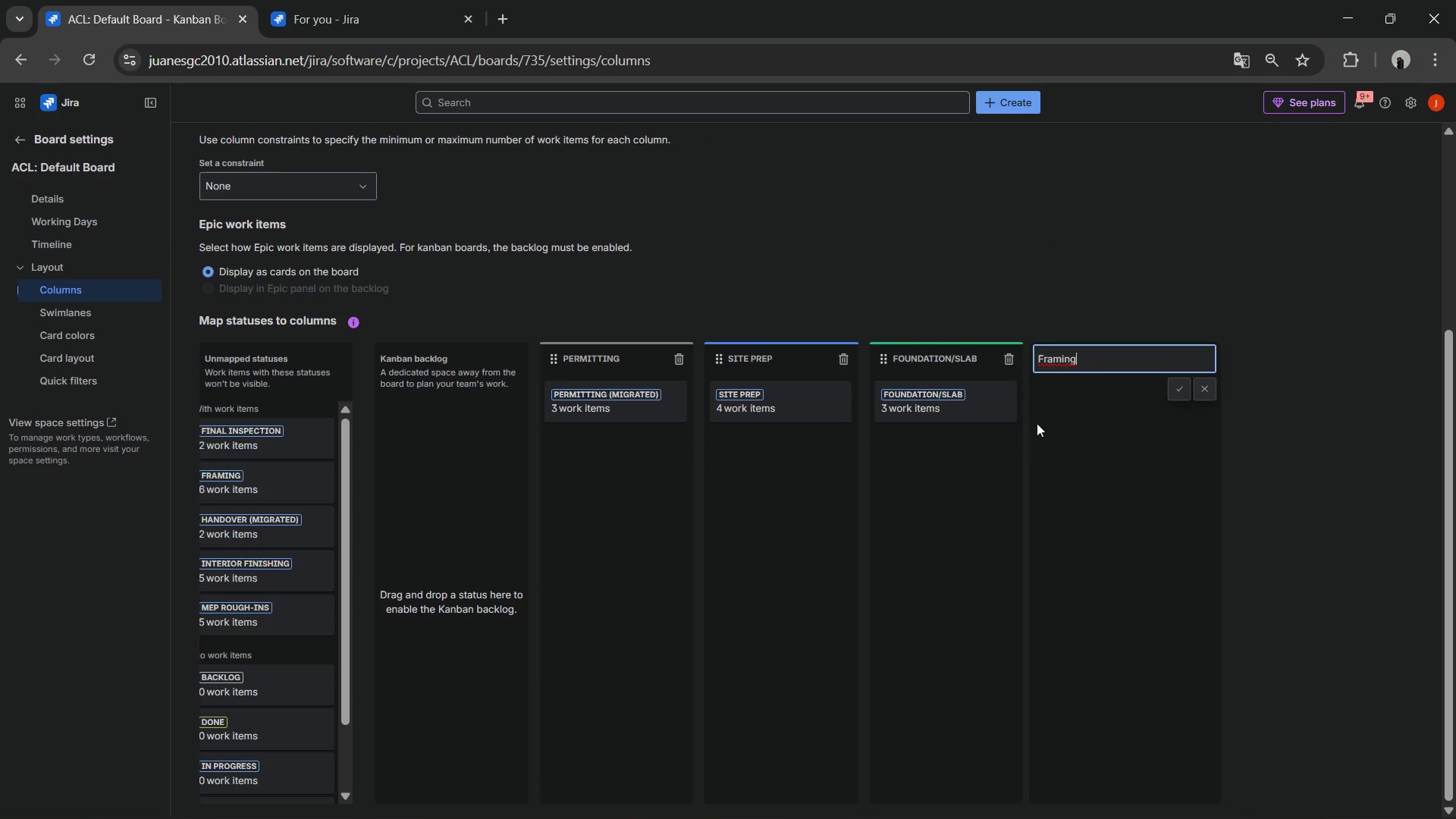 
key(Control+ControlLeft)
 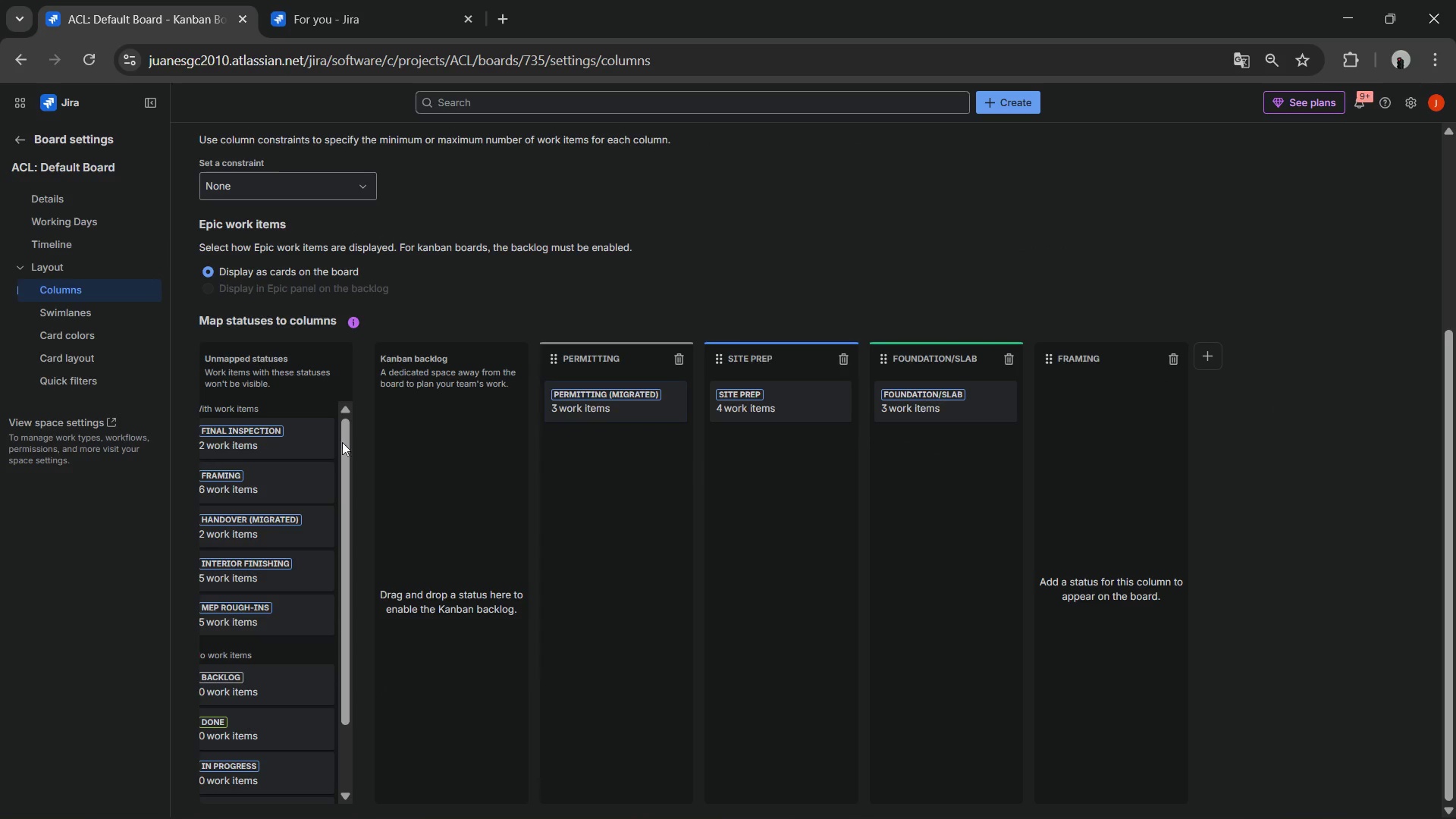 
left_click_drag(start_coordinate=[277, 482], to_coordinate=[1118, 441])
 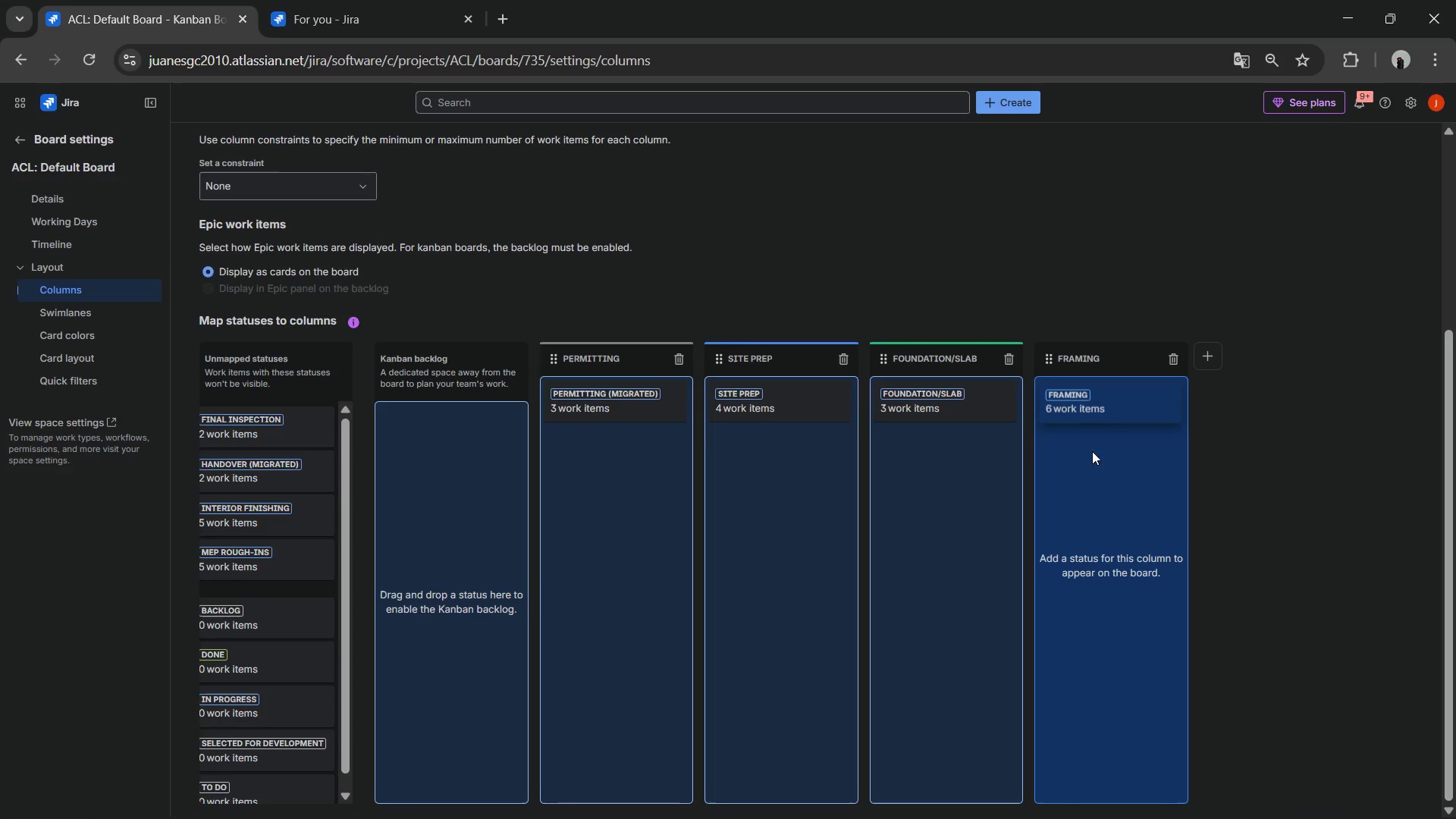 
key(Alt+AltLeft)
 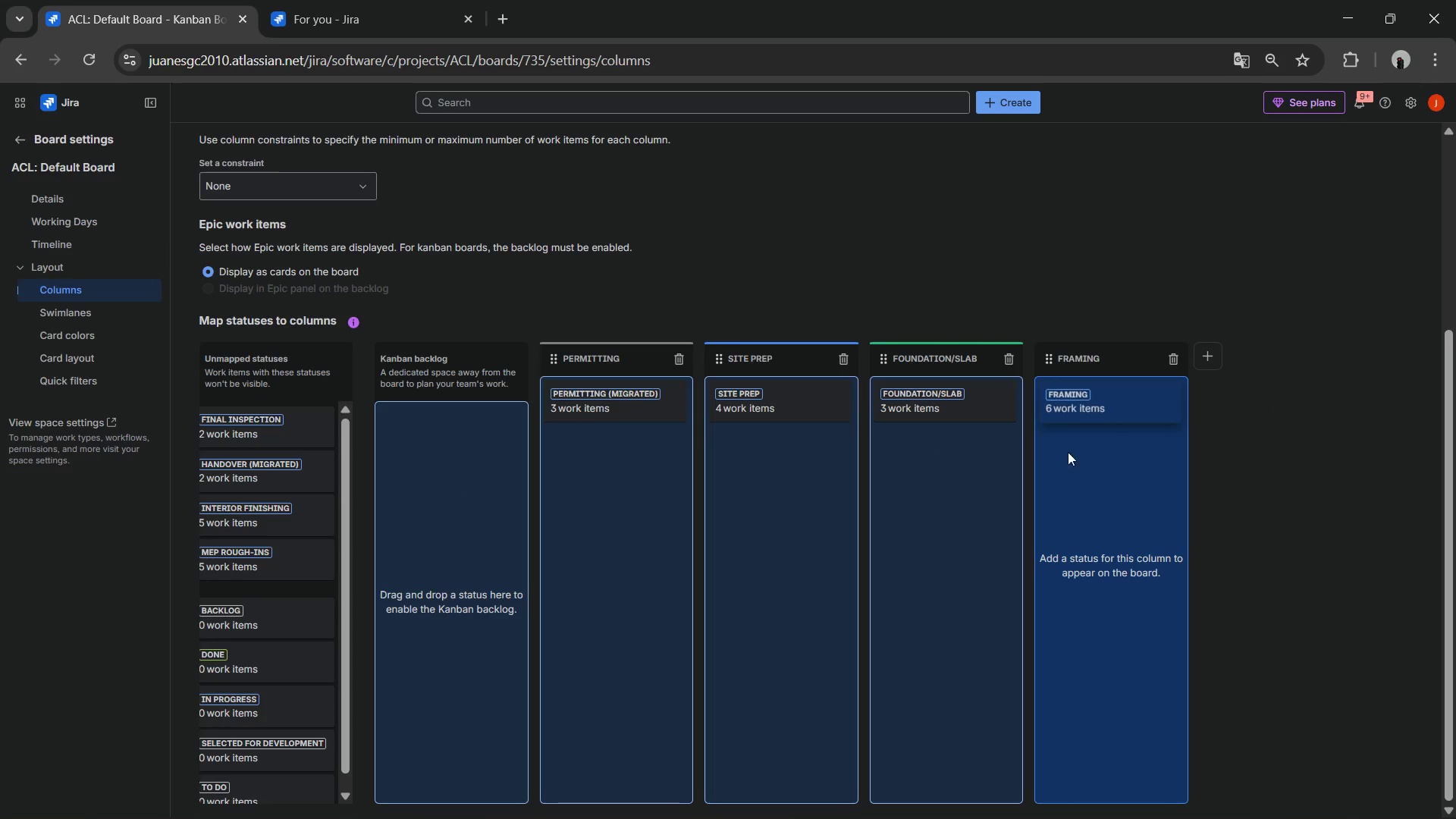 
key(Alt+Tab)